 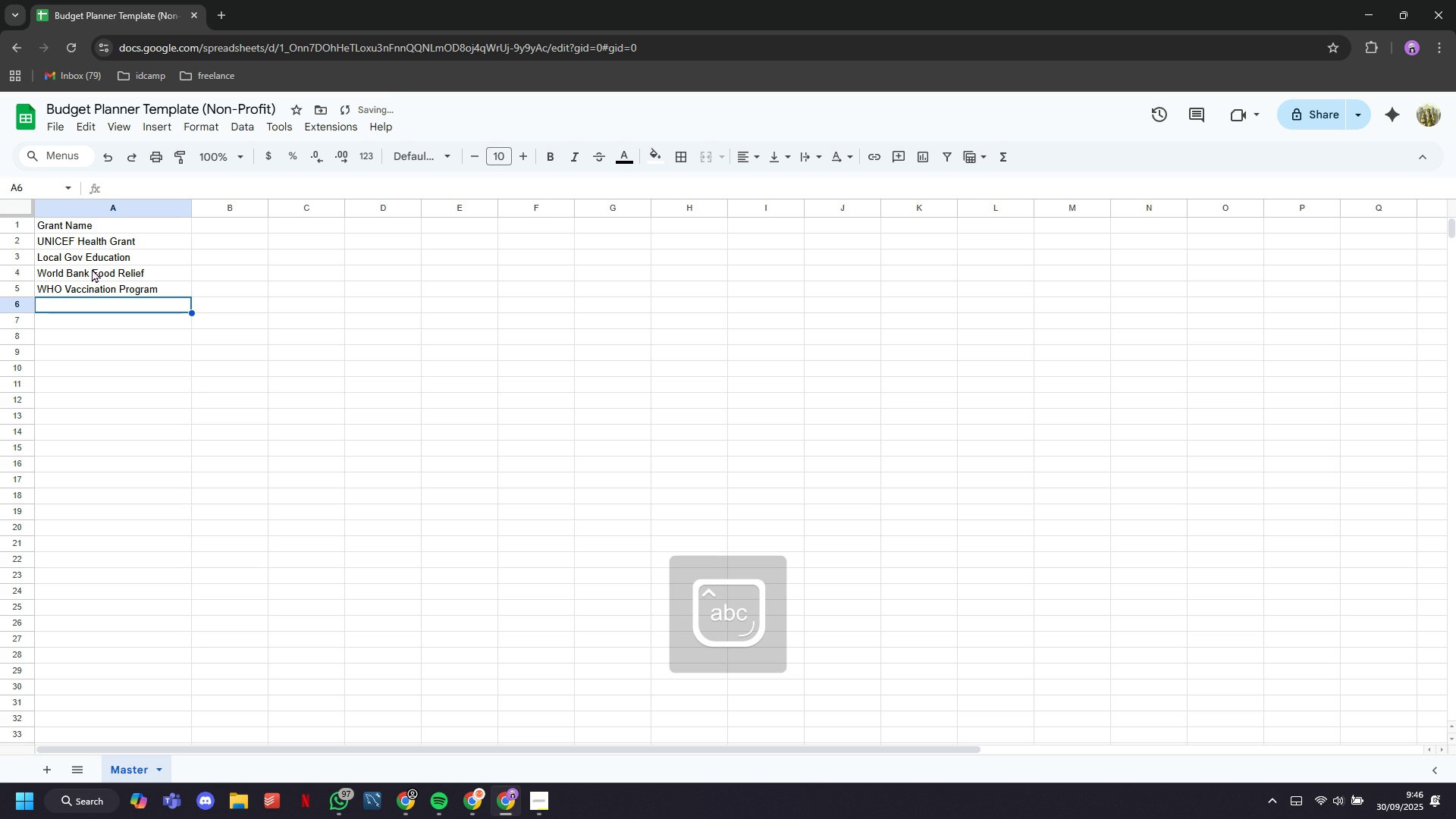 
type(CSR Tech for School)
 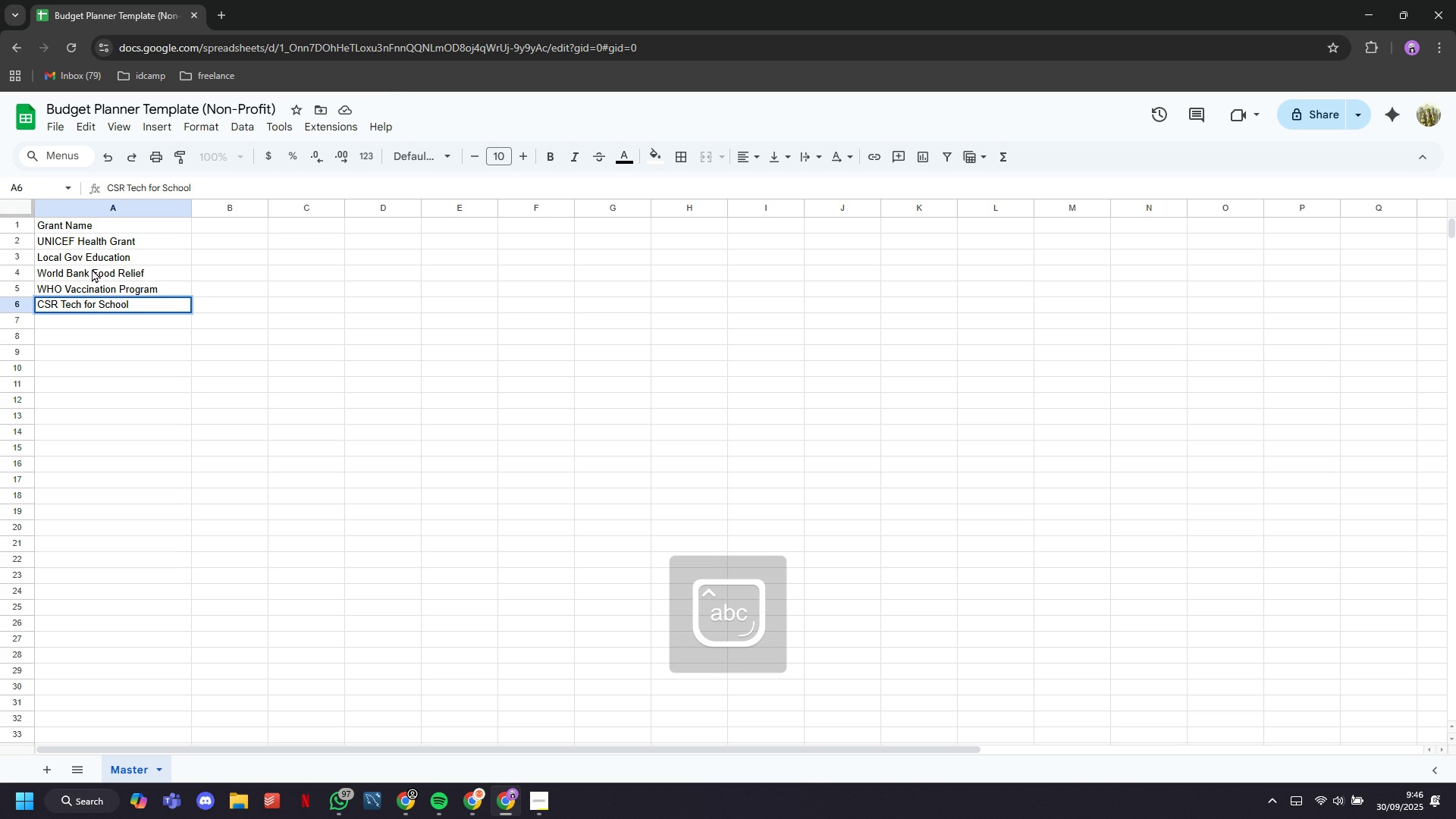 
key(ArrowDown)
 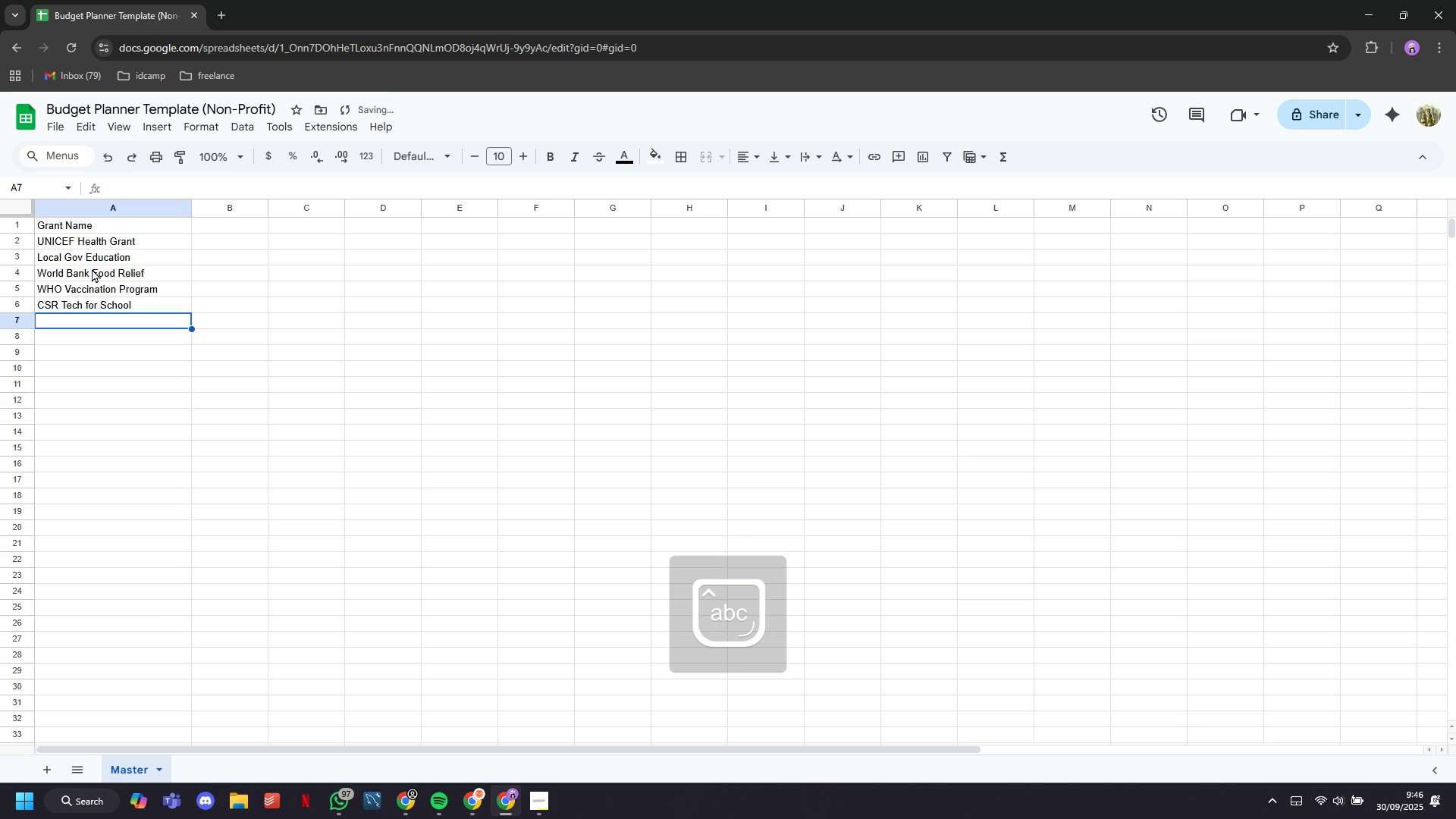 
type(Cleaning )
 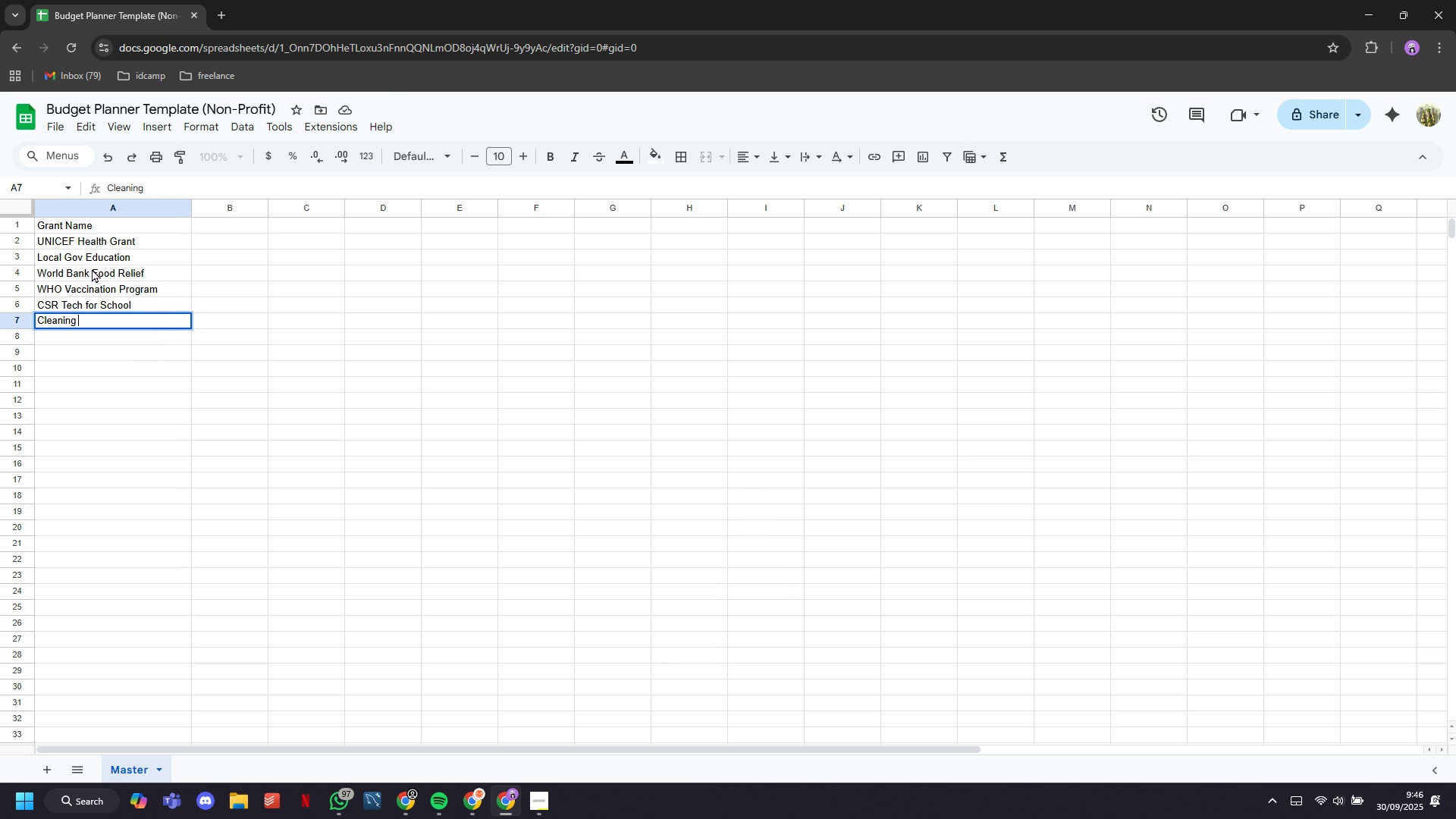 
type(Club)
 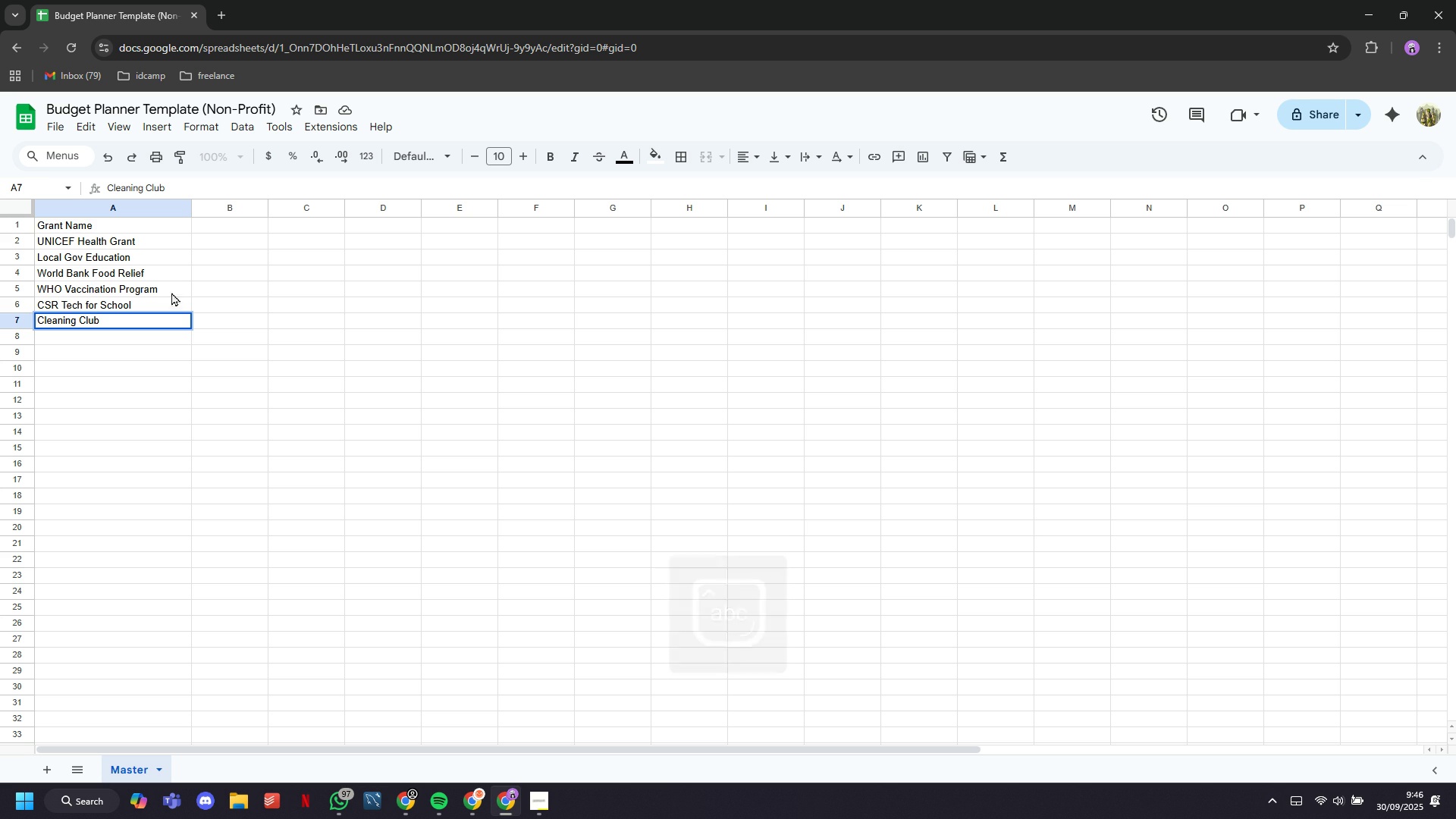 
left_click([209, 217])
 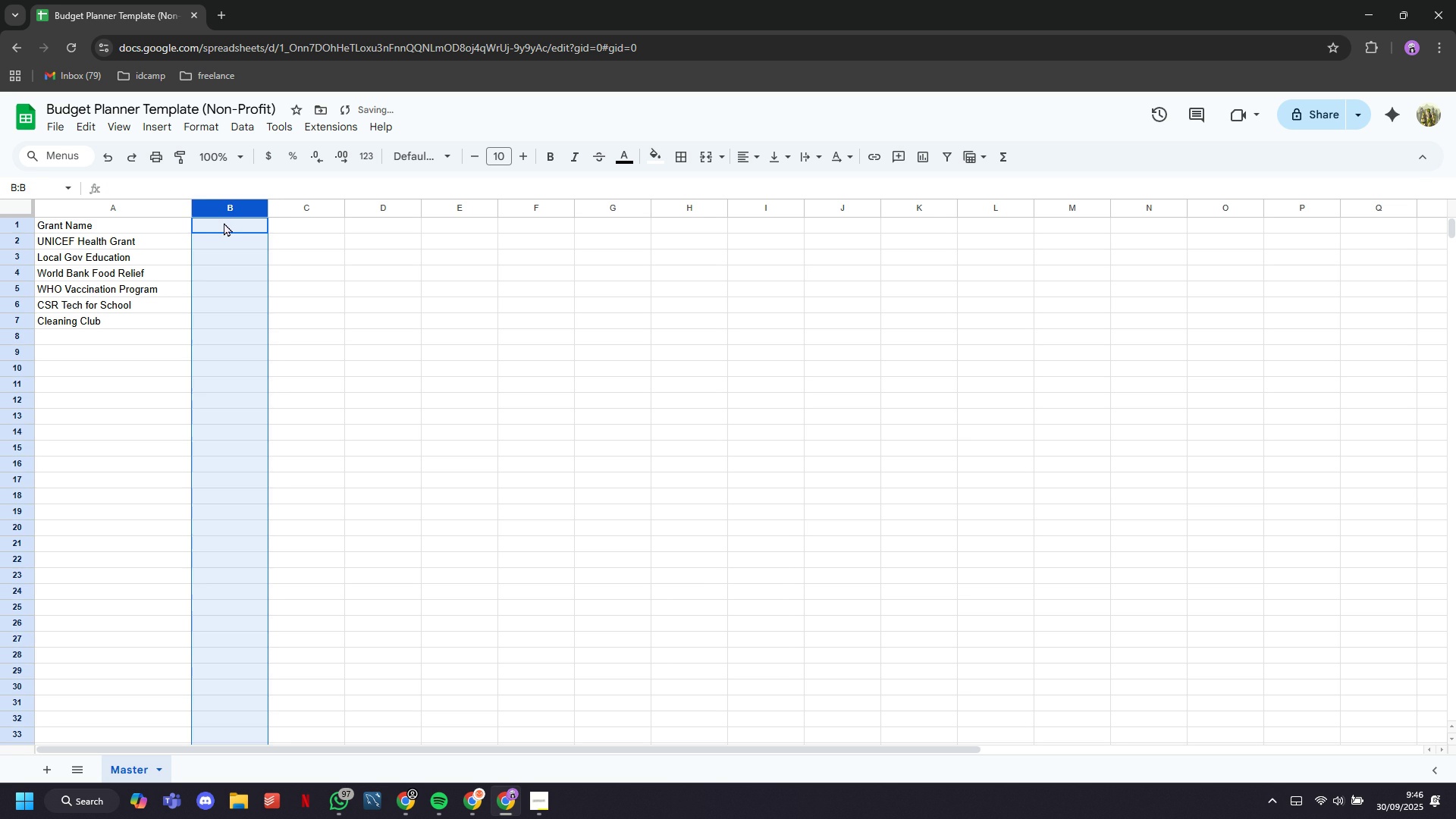 
left_click([224, 222])
 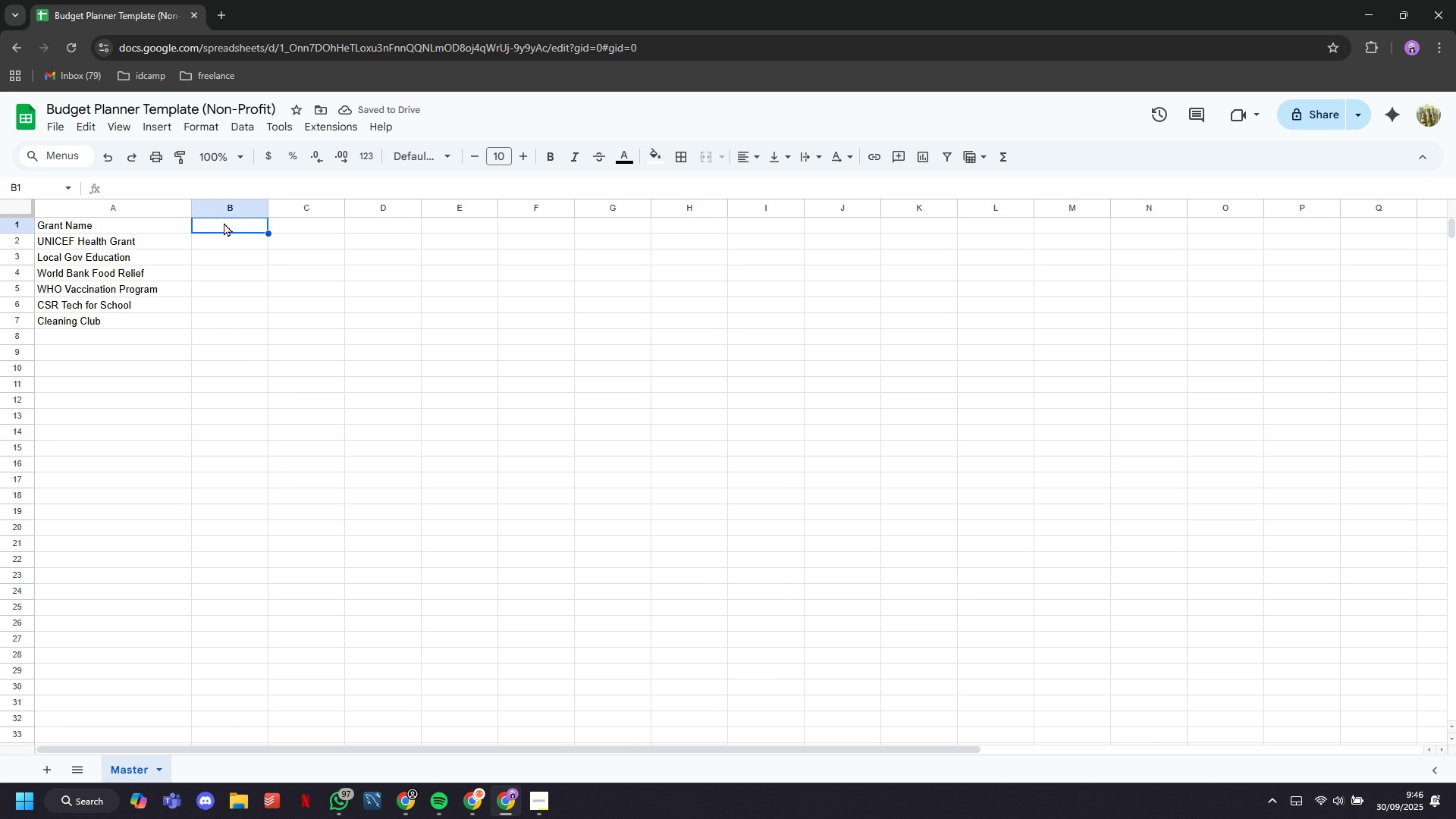 
type(Expense)
 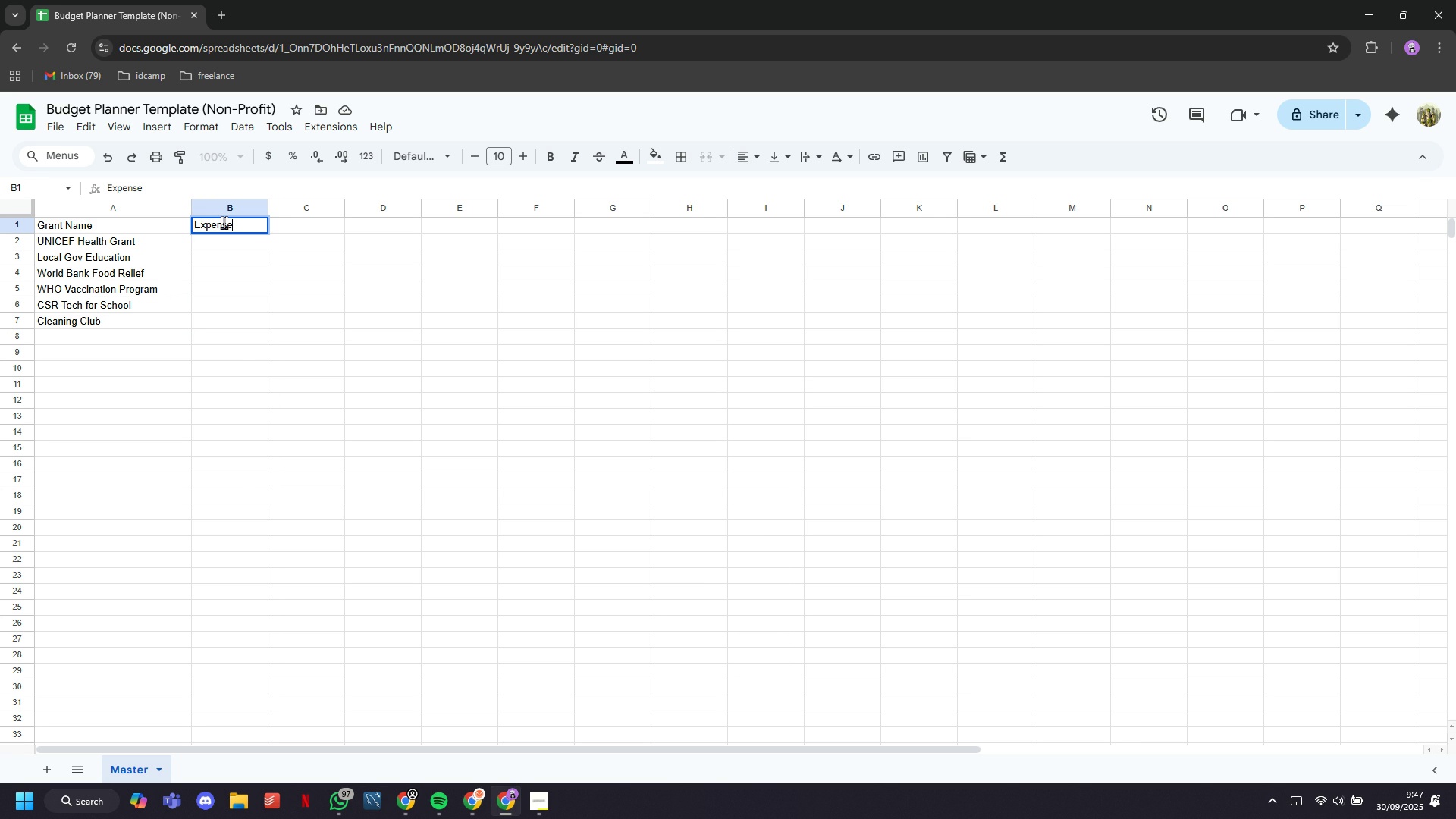 
wait(15.5)
 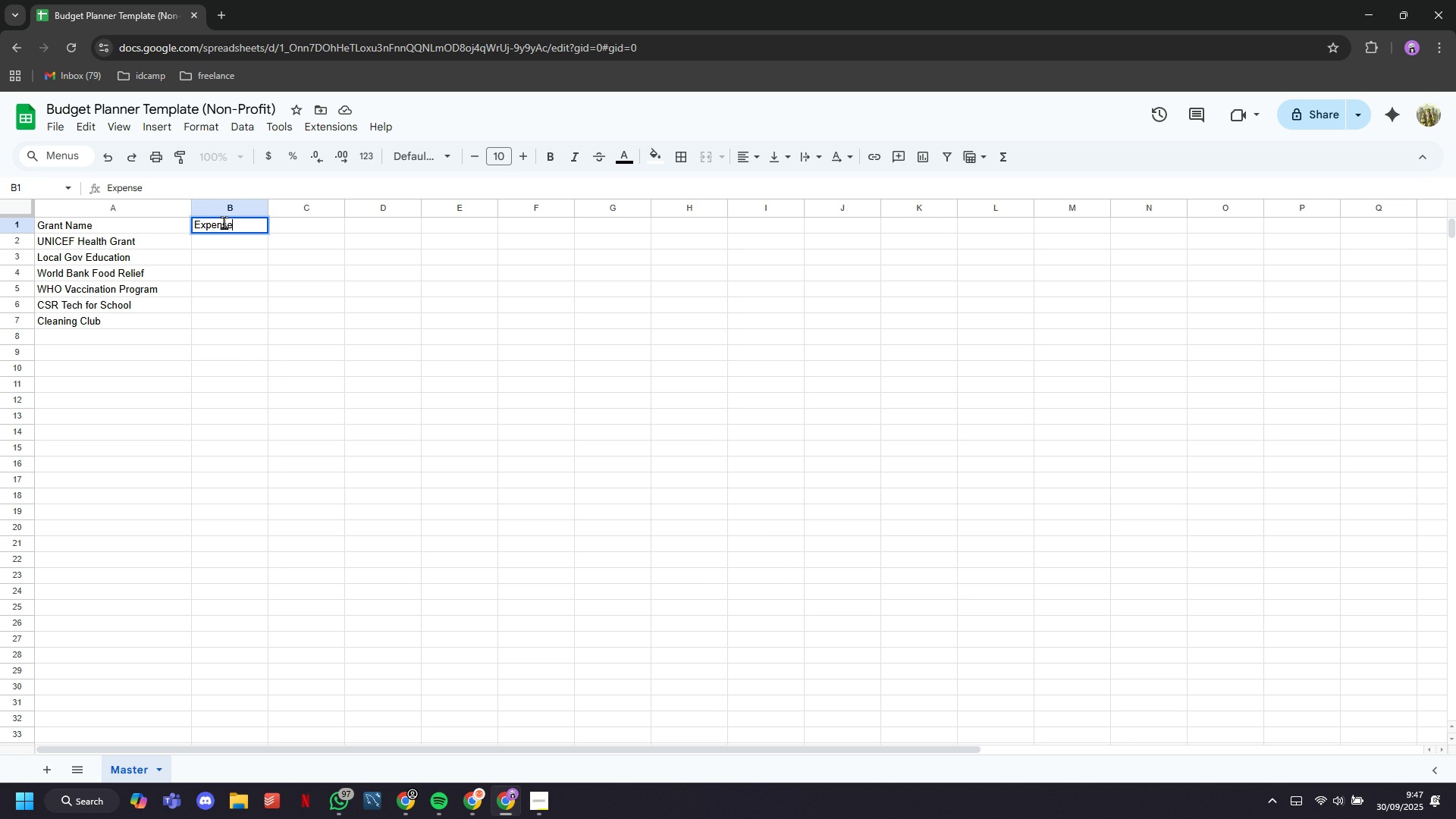 
type(/Income Catefories)
key(Backspace)
key(Backspace)
key(Backspace)
key(Backspace)
key(Backspace)
key(Backspace)
type(gories)
 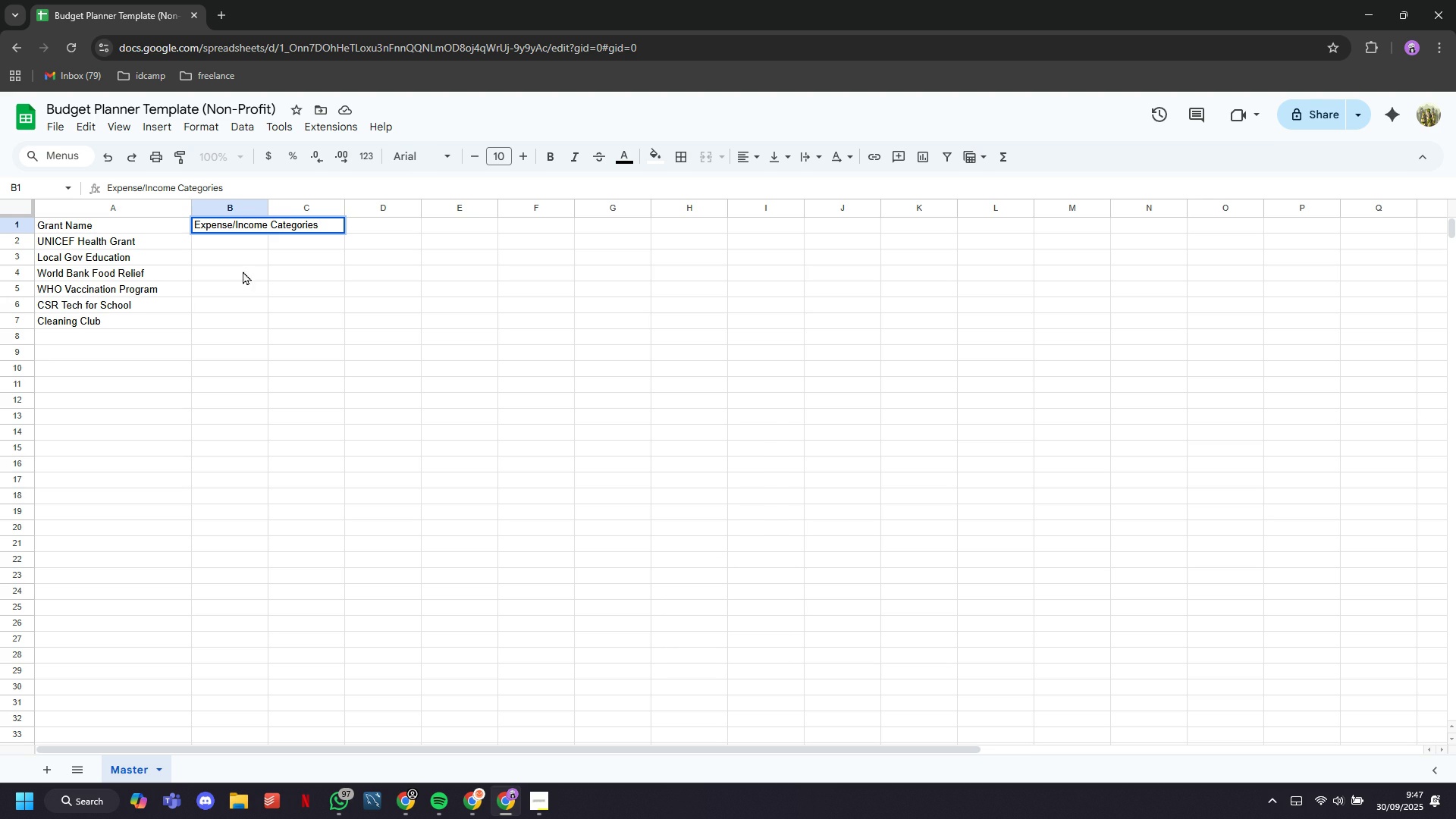 
left_click([244, 275])